 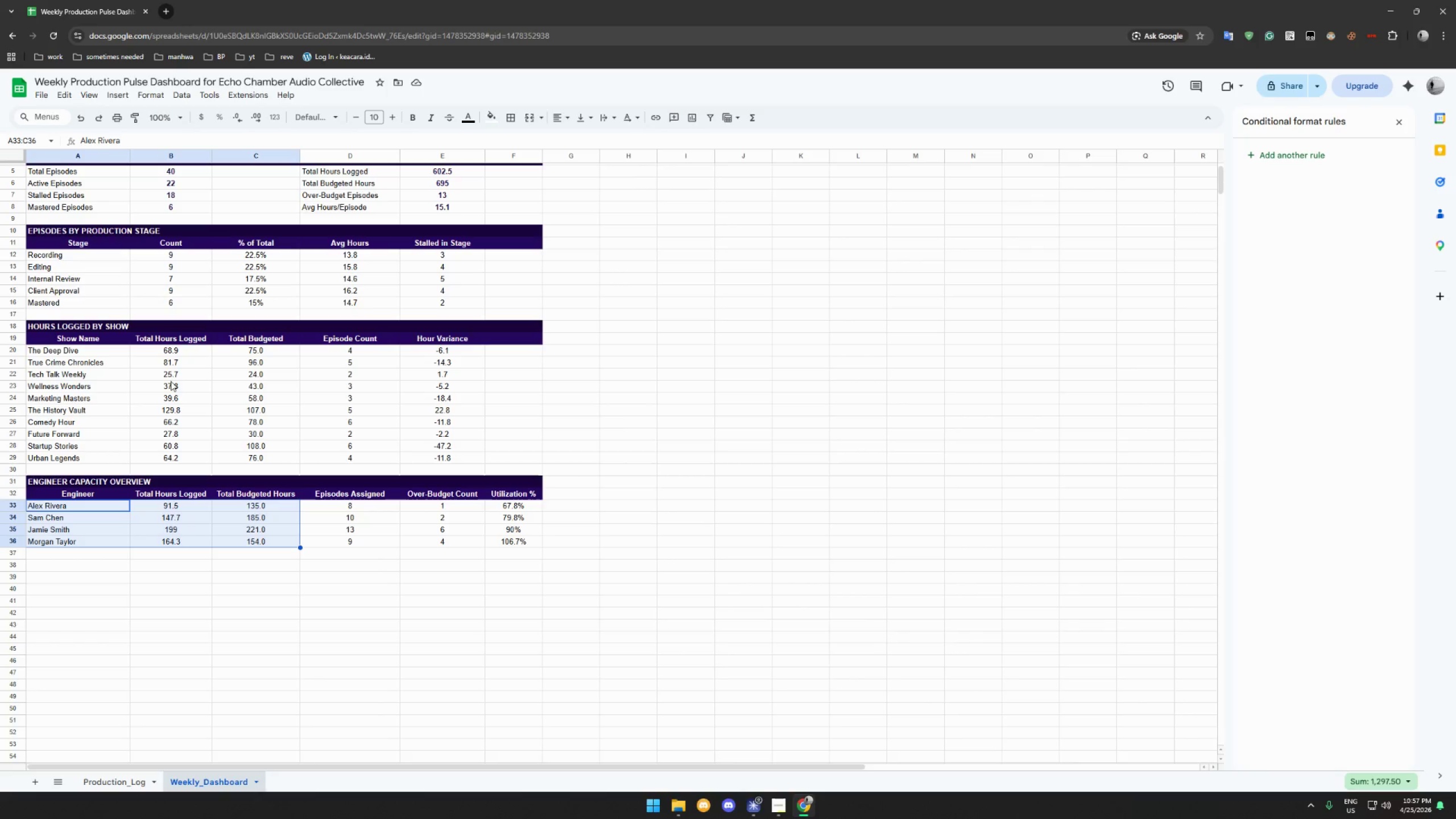 
left_click([111, 95])
 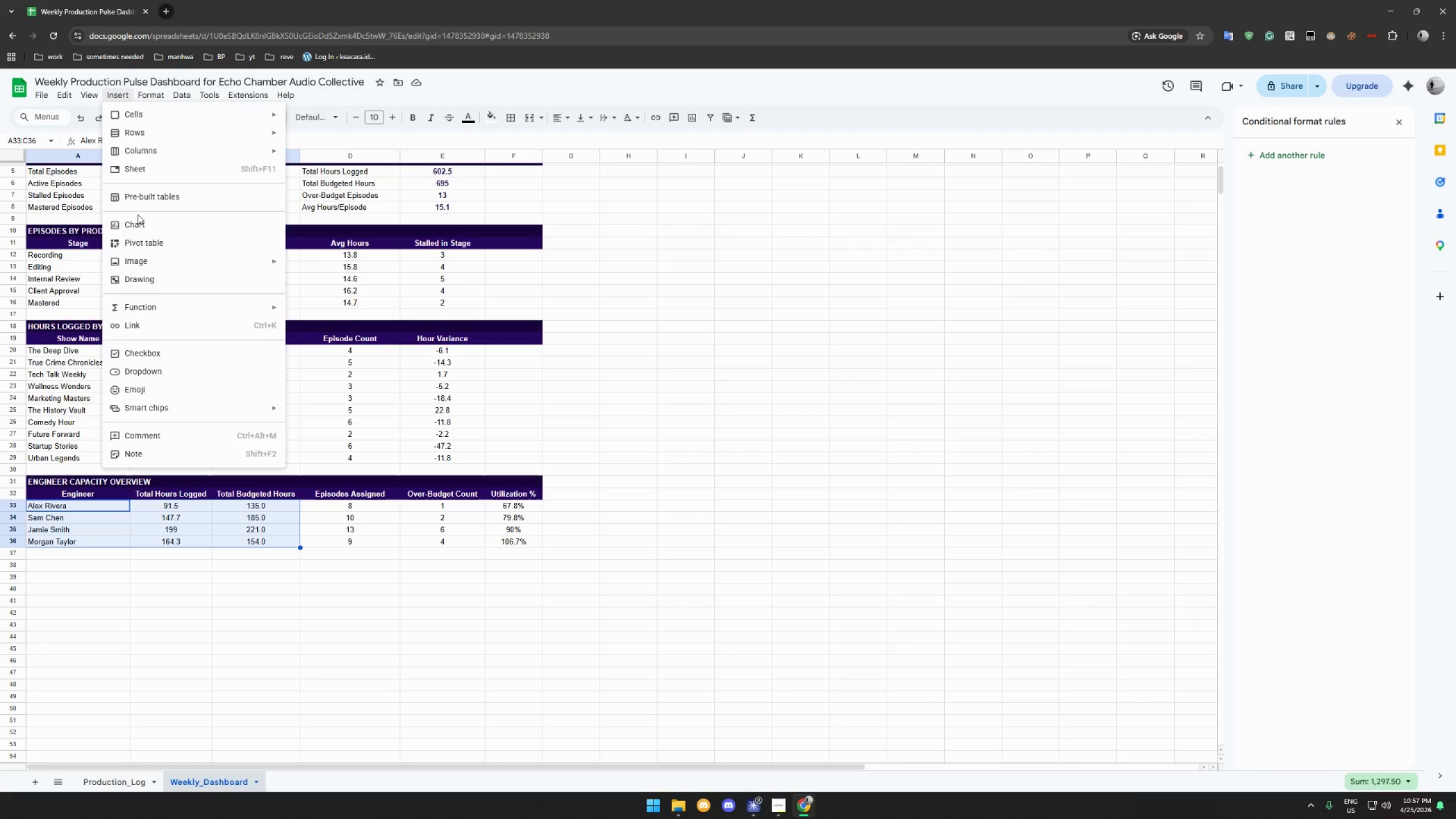 
left_click([138, 222])
 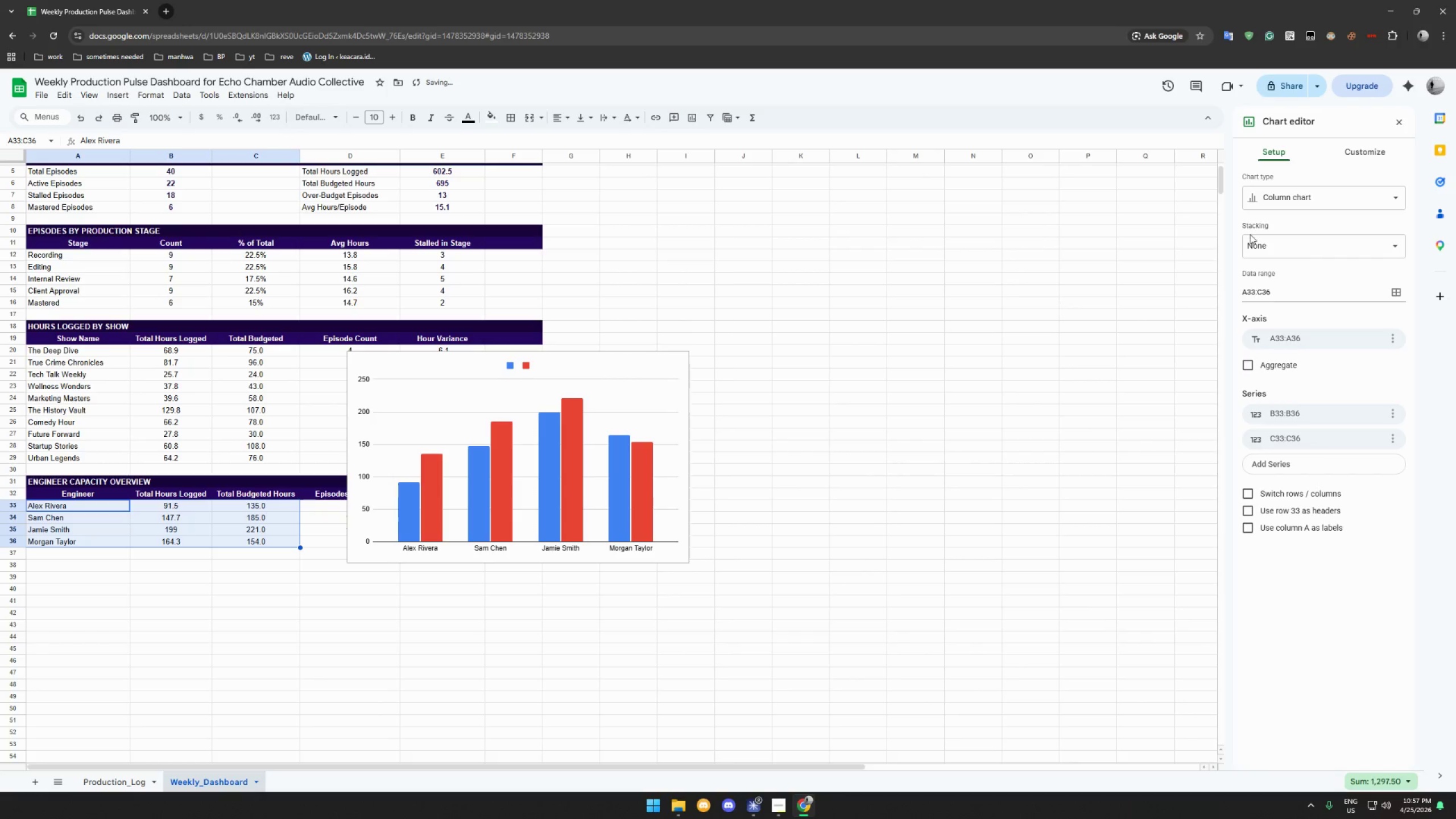 
left_click([1353, 193])
 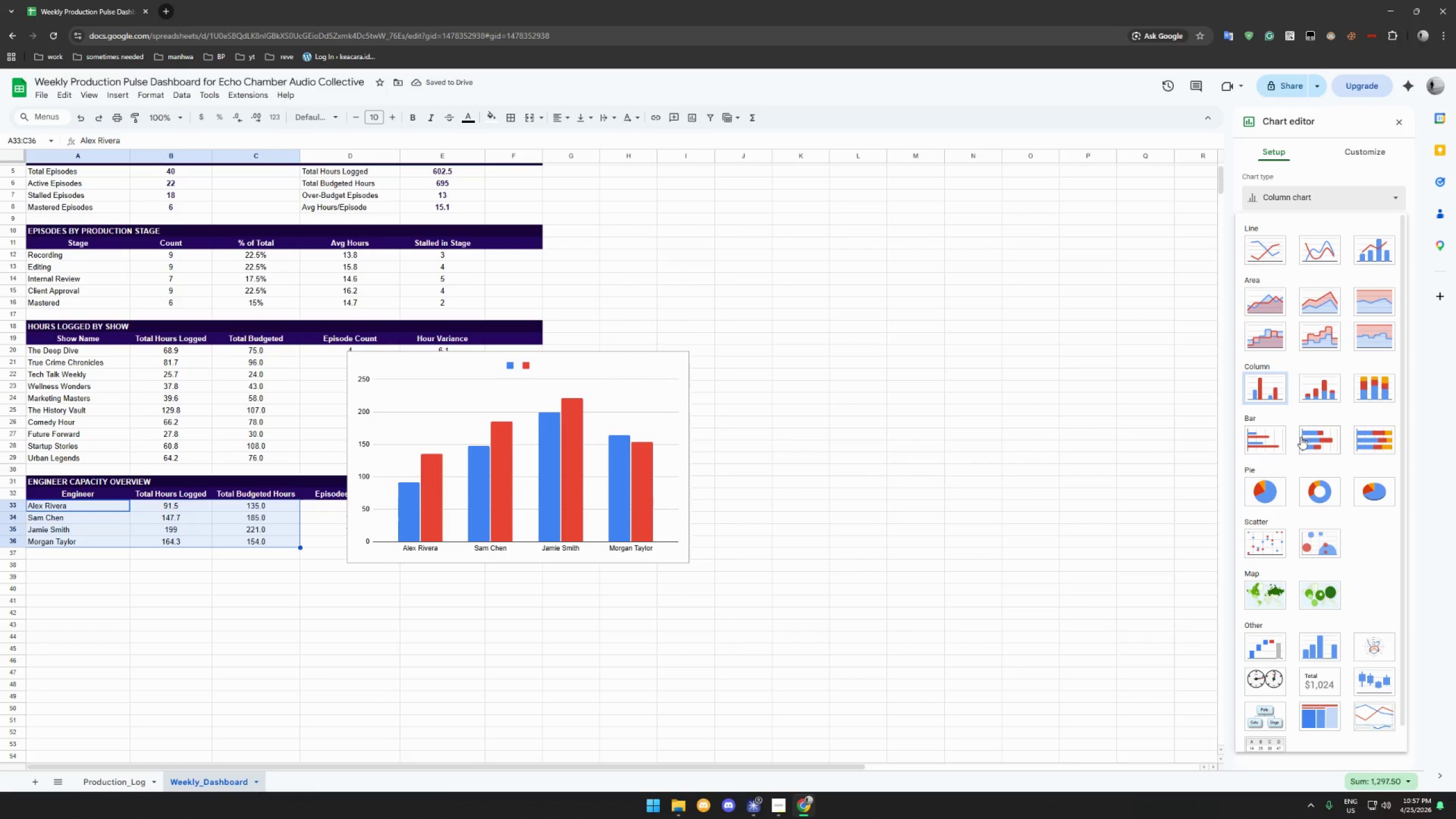 
left_click([1269, 440])
 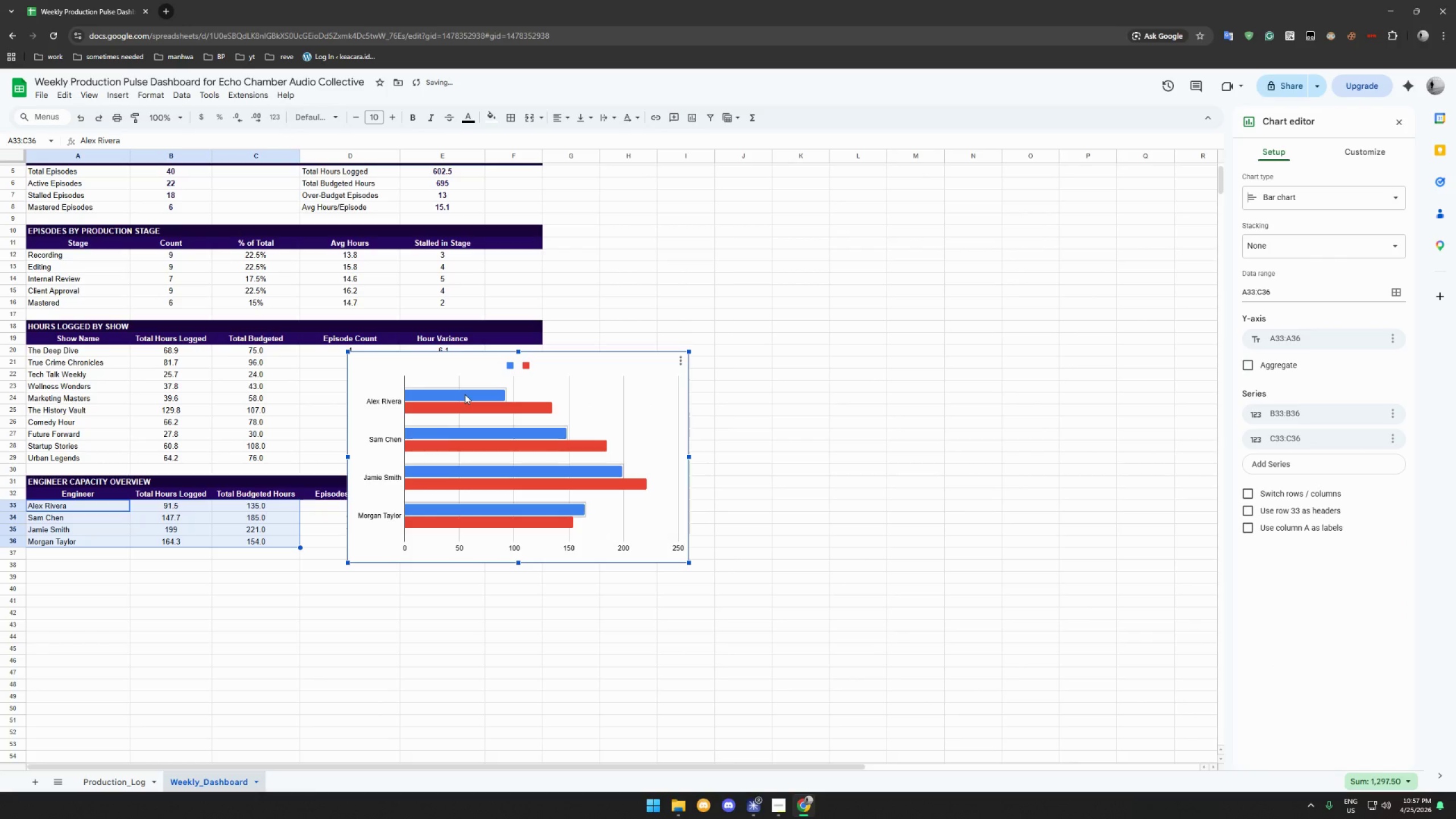 
left_click([465, 394])
 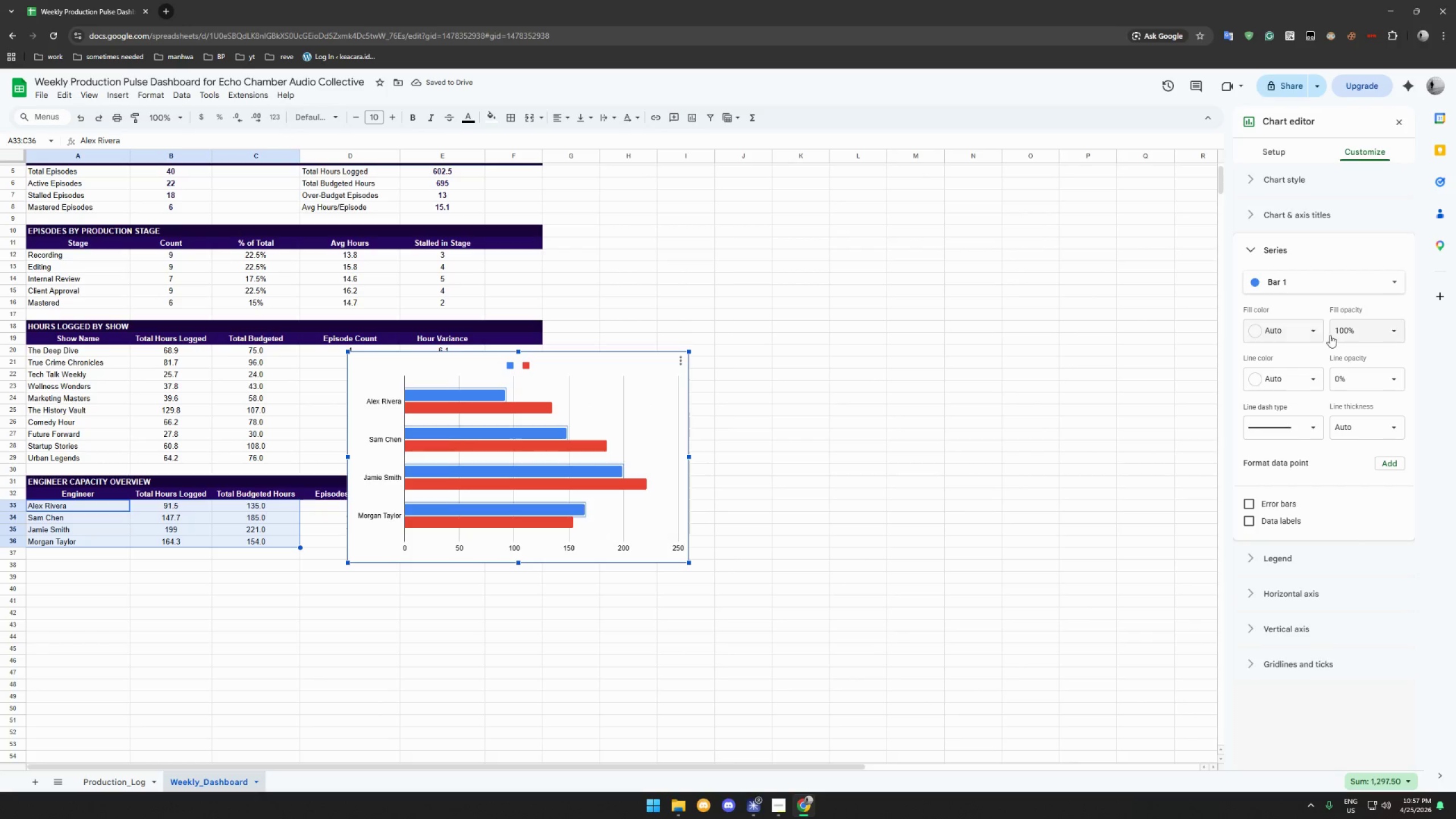 
left_click([1299, 333])
 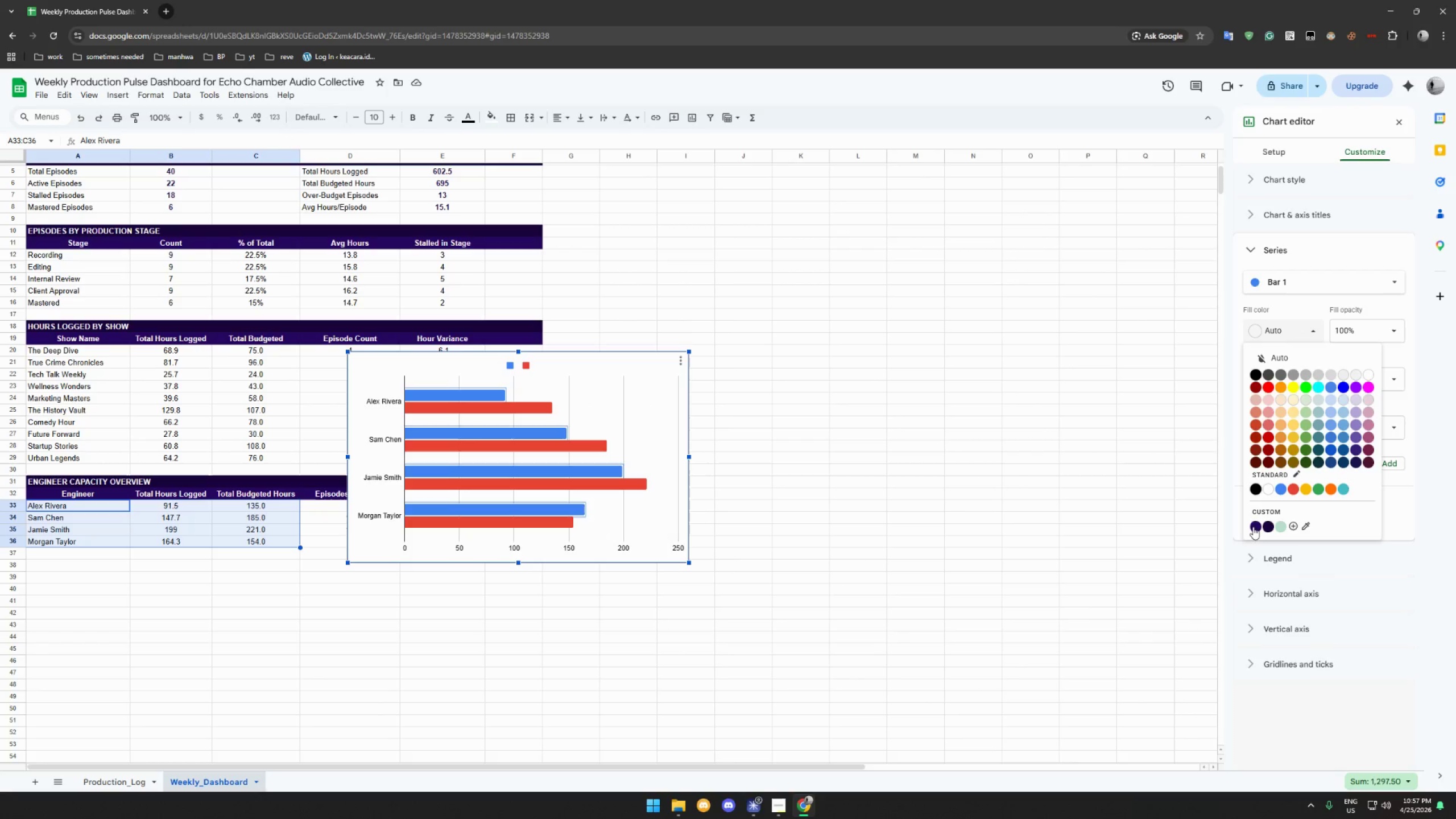 
left_click([1264, 527])
 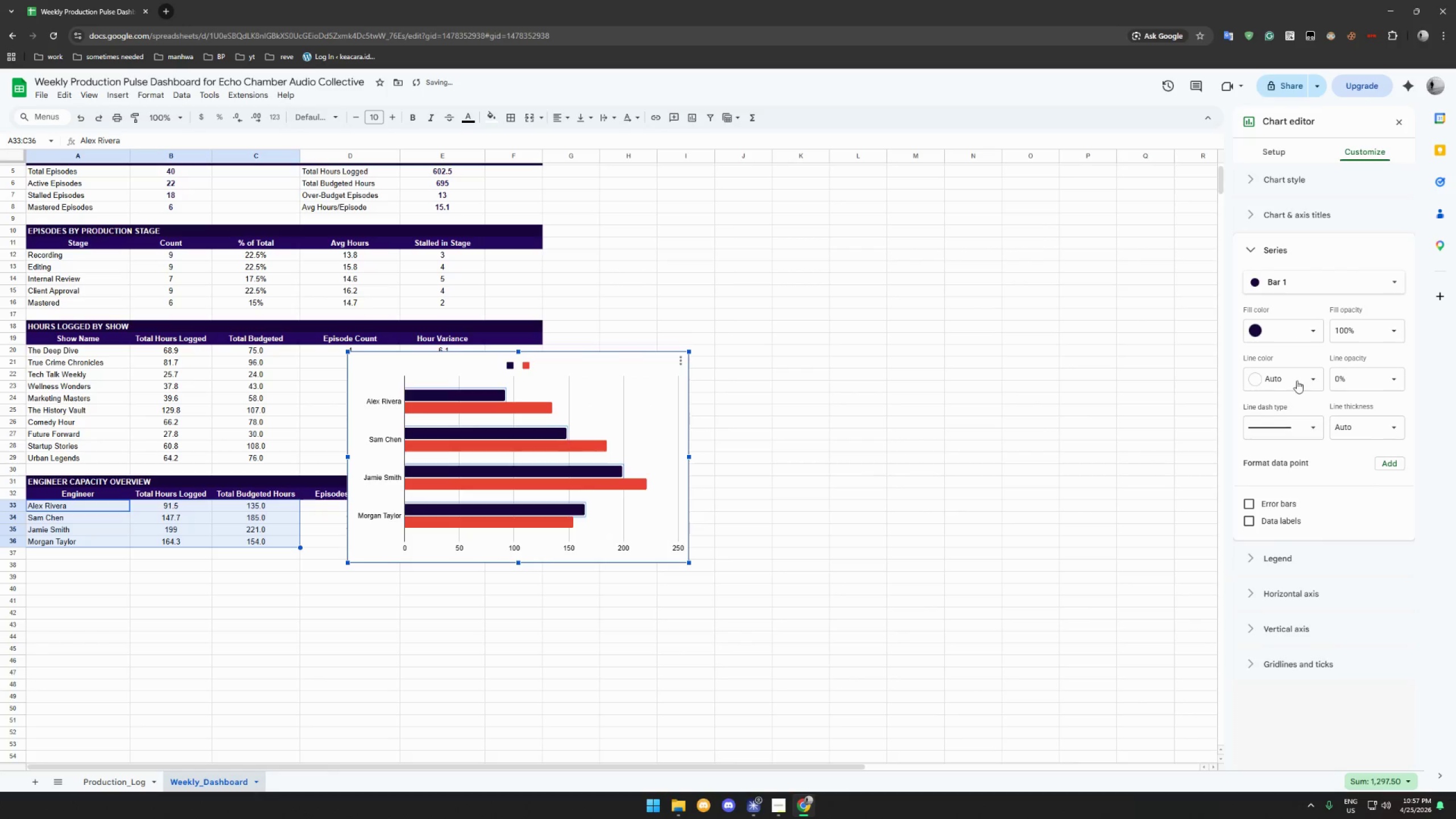 
left_click([1299, 375])
 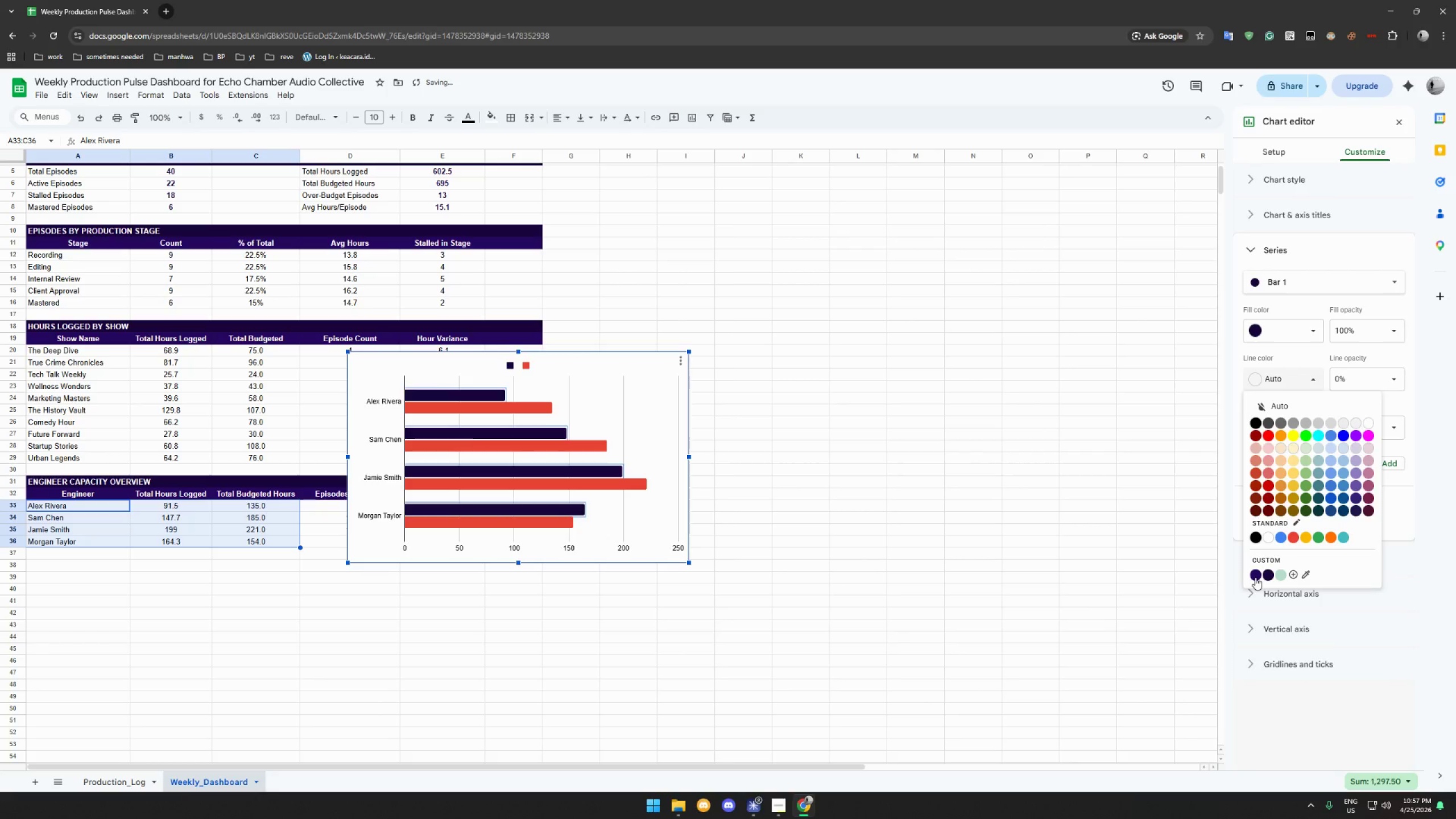 
left_click([1255, 577])
 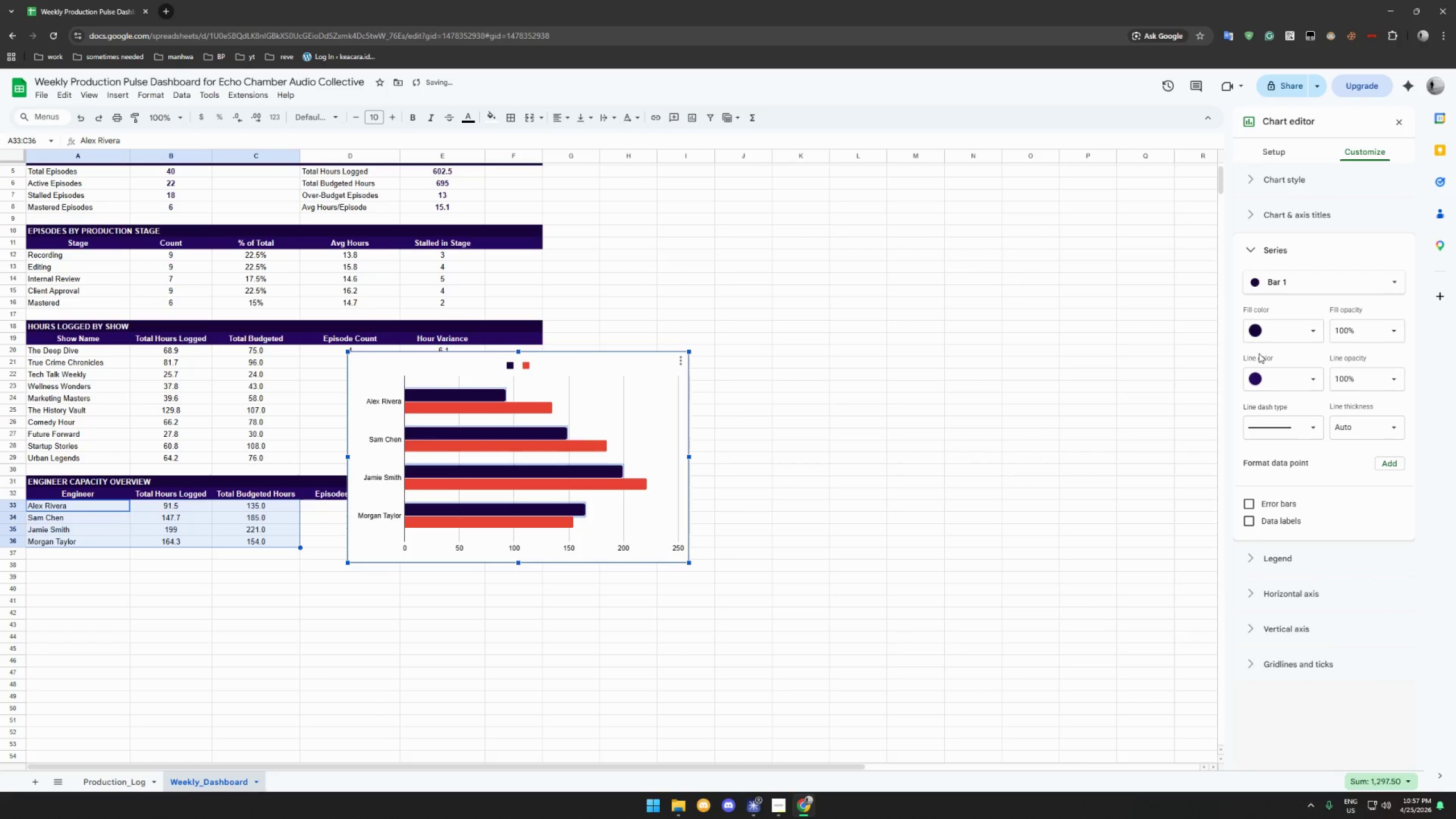 
left_click([1277, 379])
 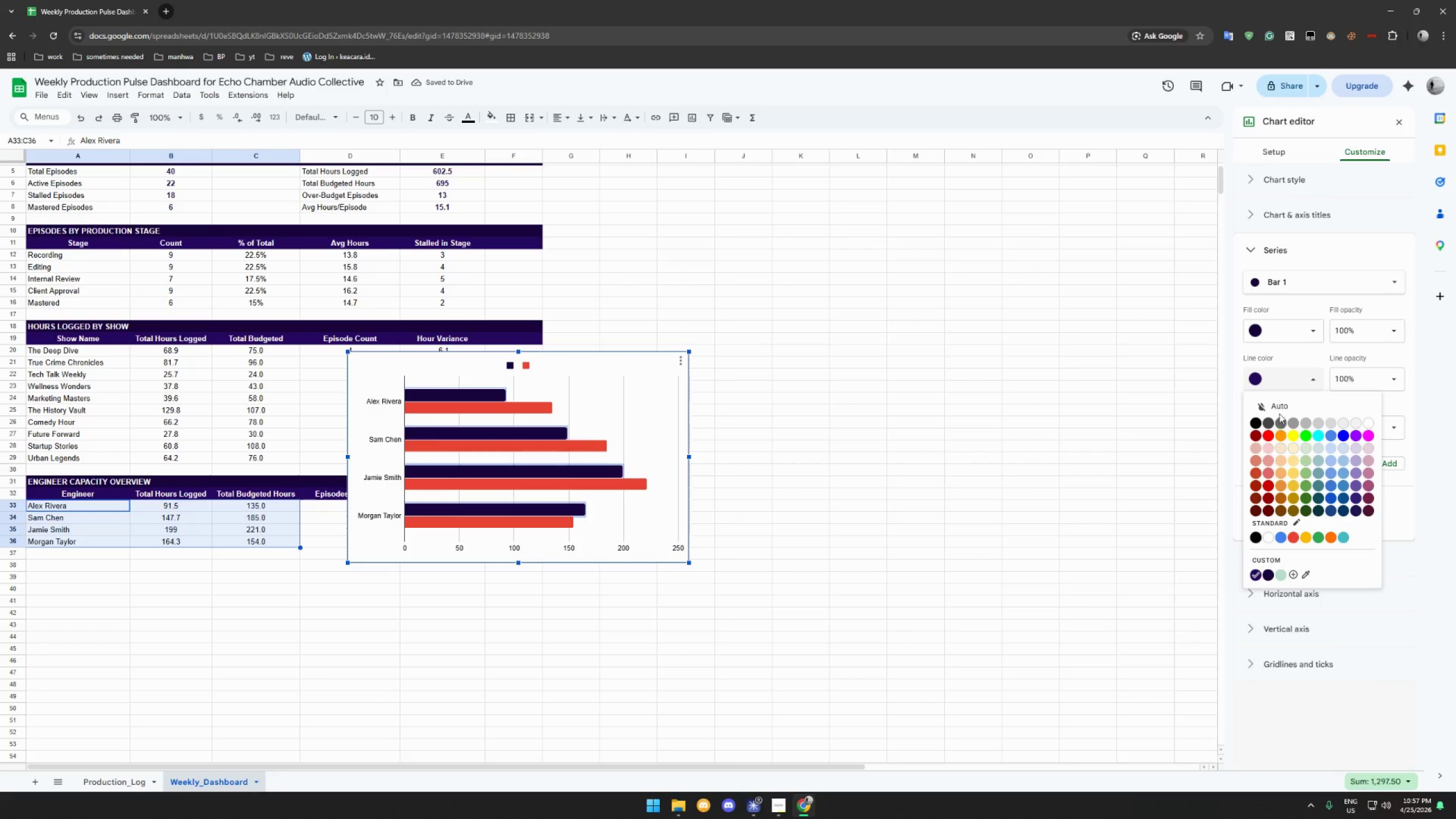 
left_click([1281, 407])
 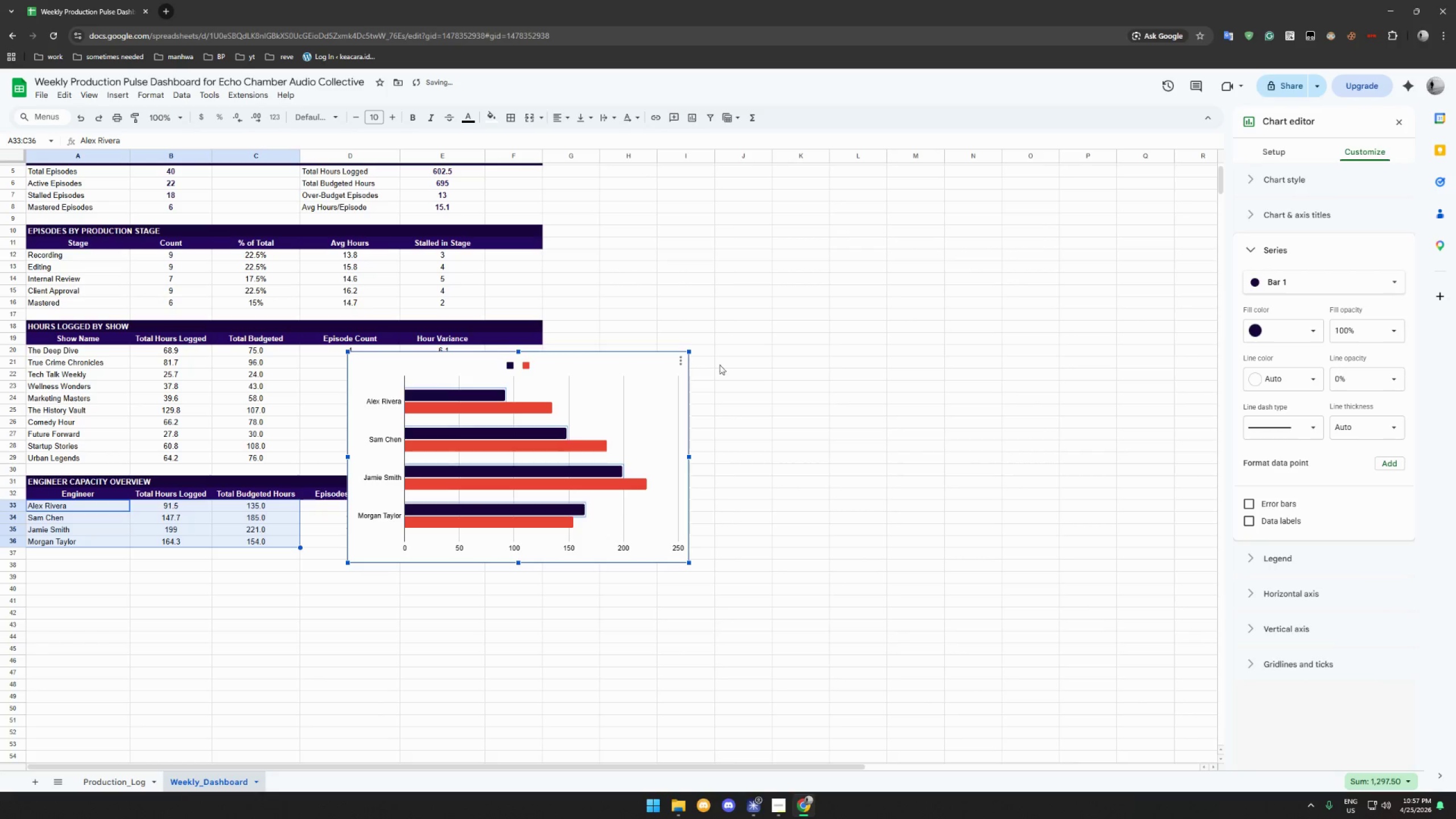 
left_click([524, 411])
 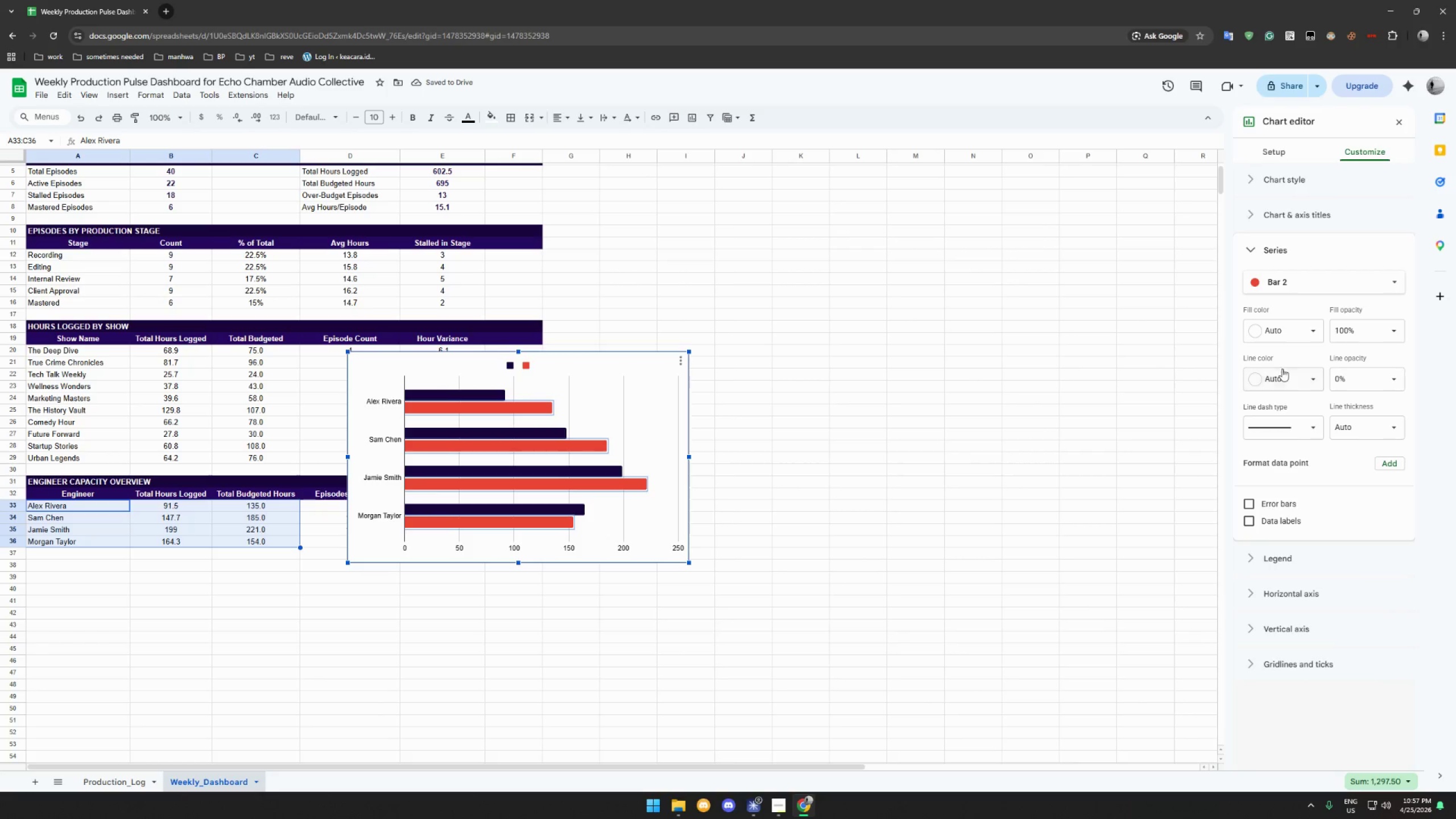 
left_click([1296, 334])
 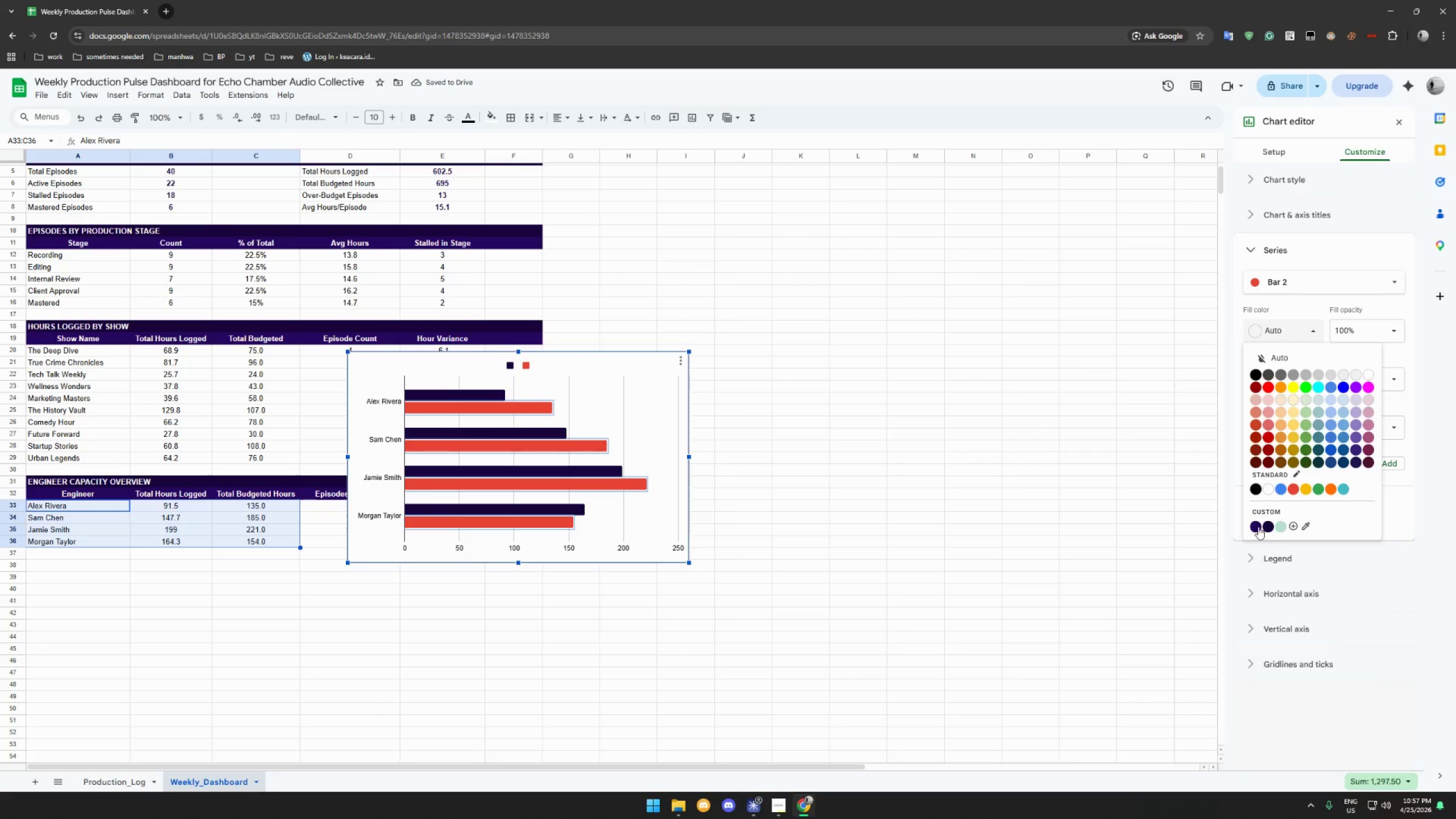 
left_click([1258, 527])
 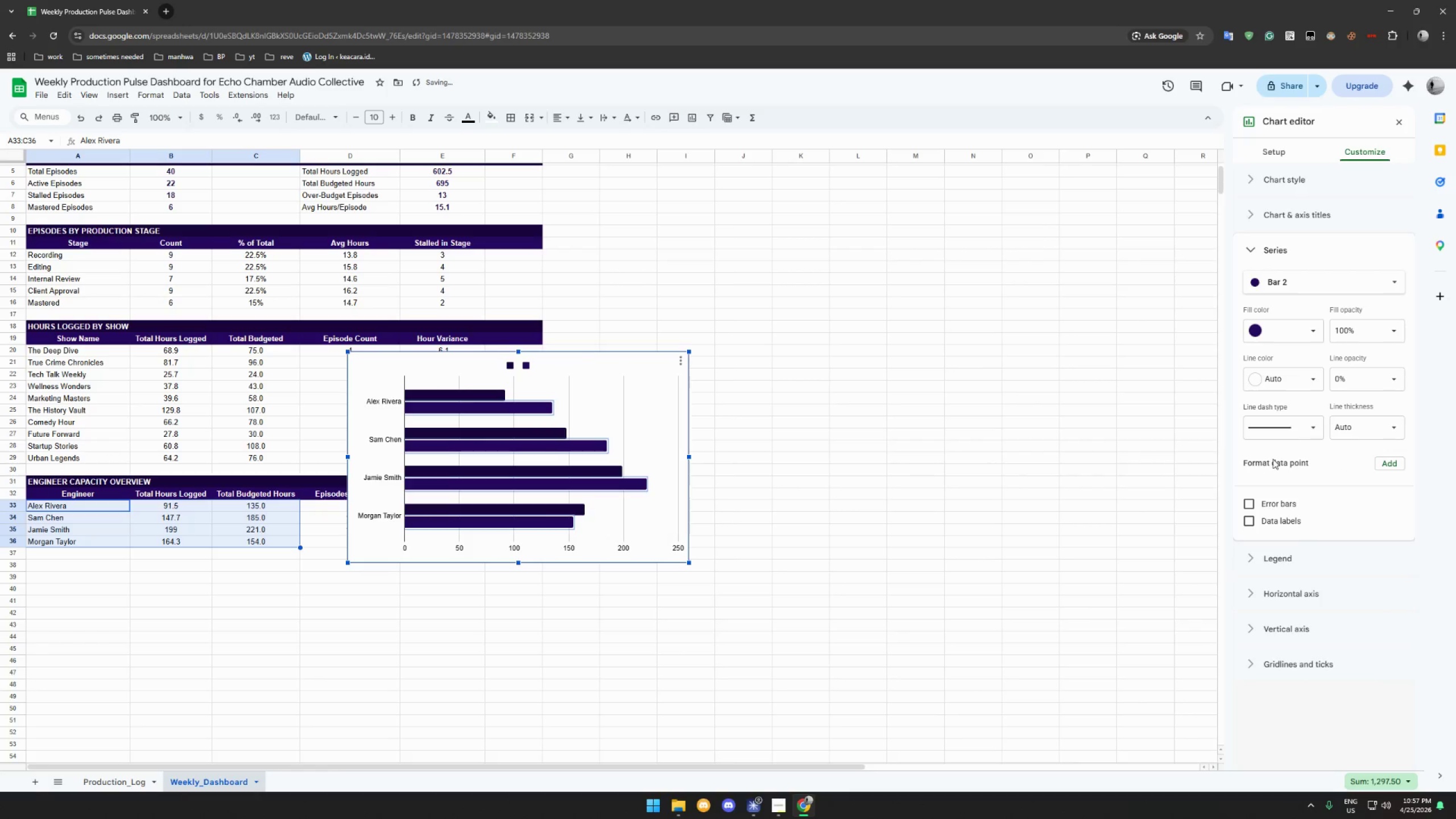 
left_click([1310, 332])
 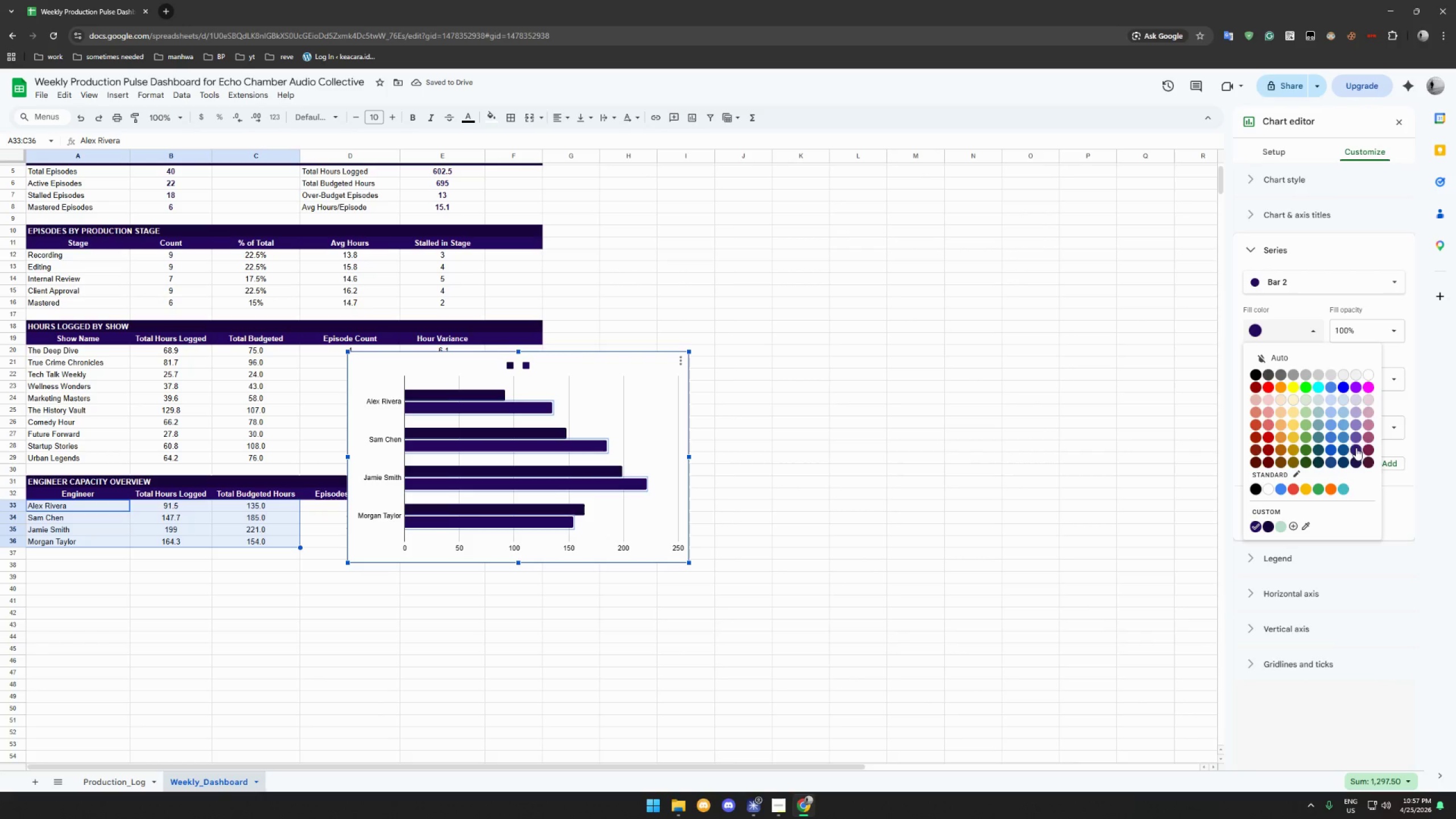 
left_click([1356, 434])
 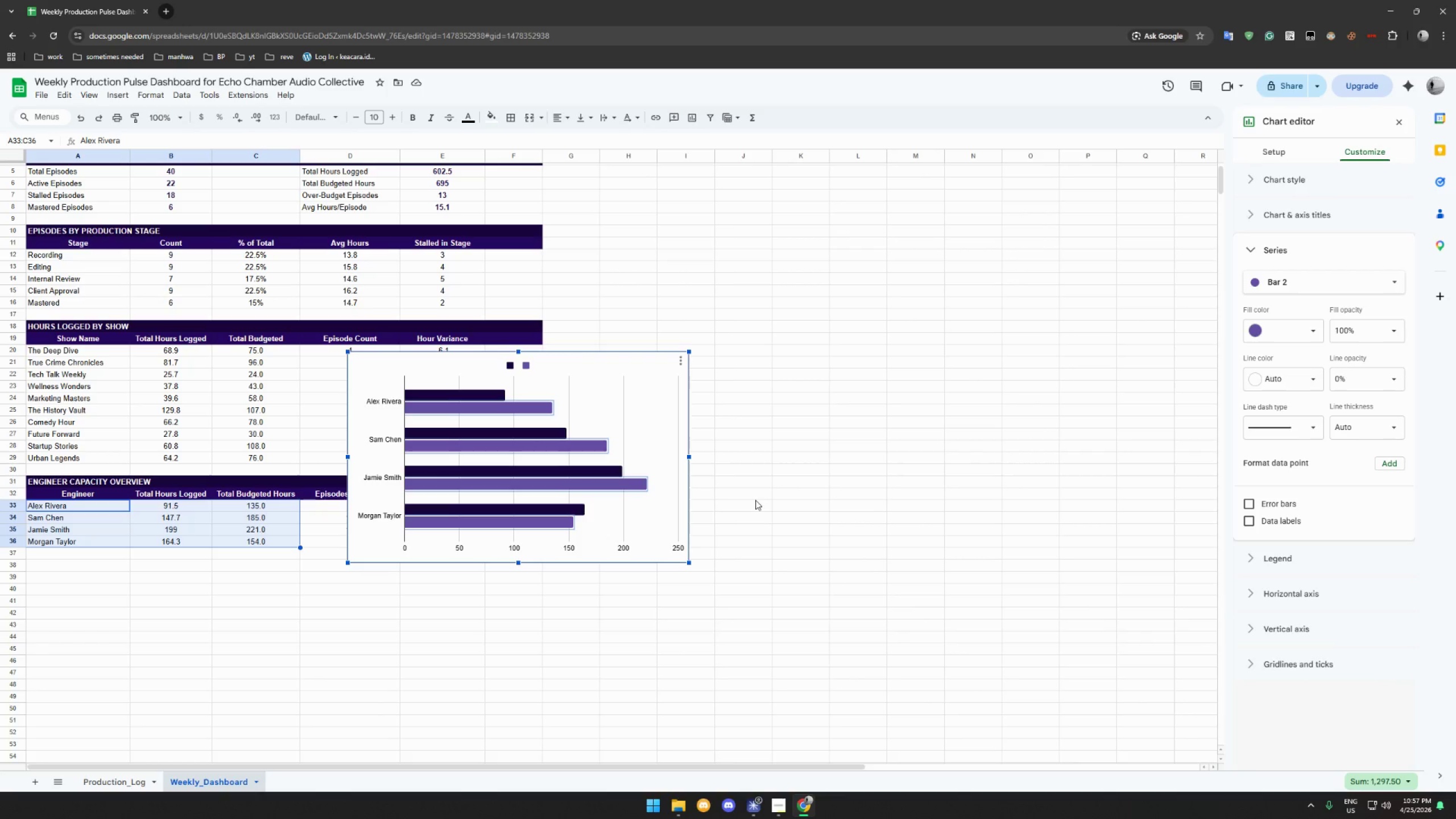 
wait(19.73)
 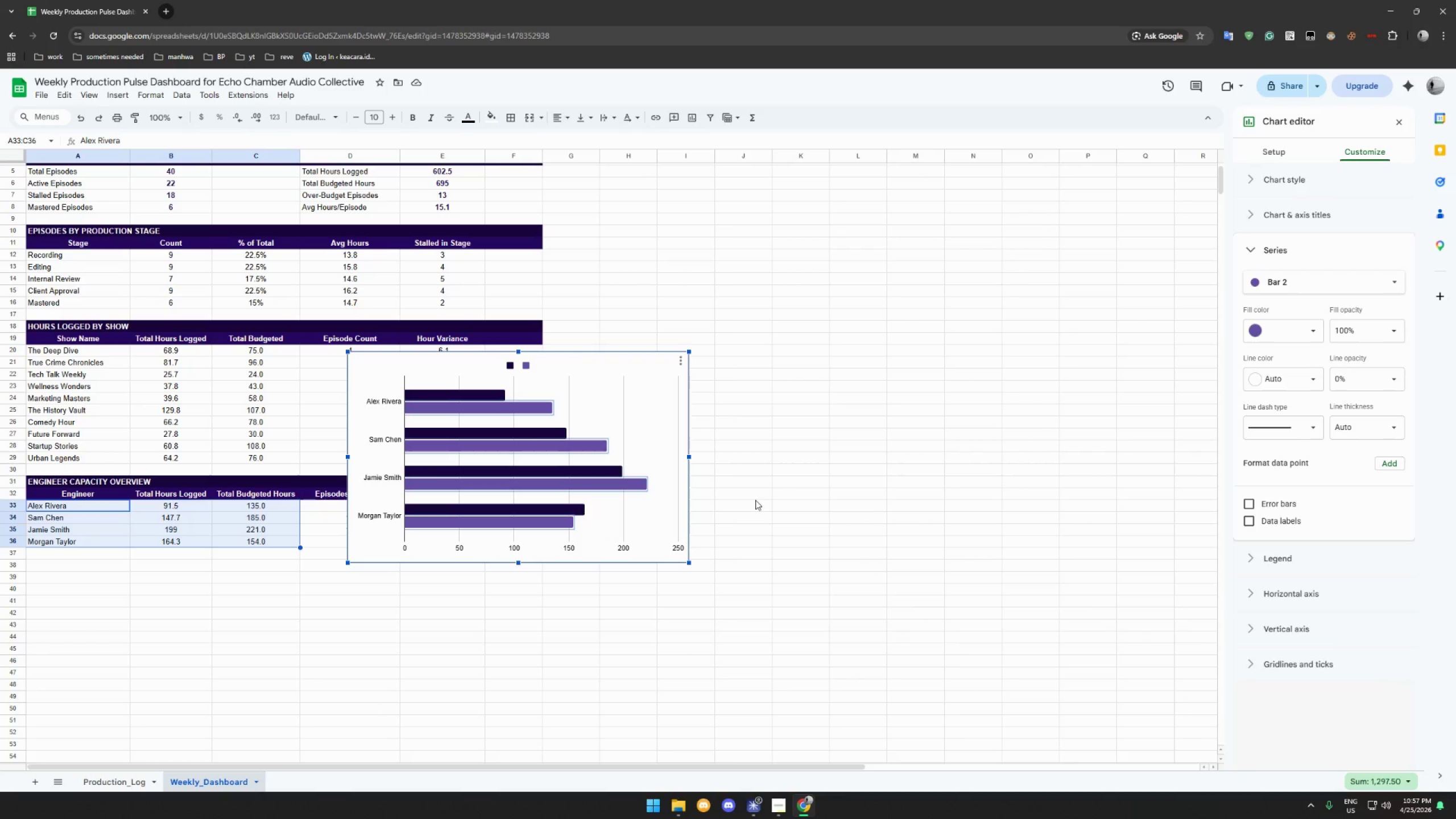 
left_click([771, 805])